 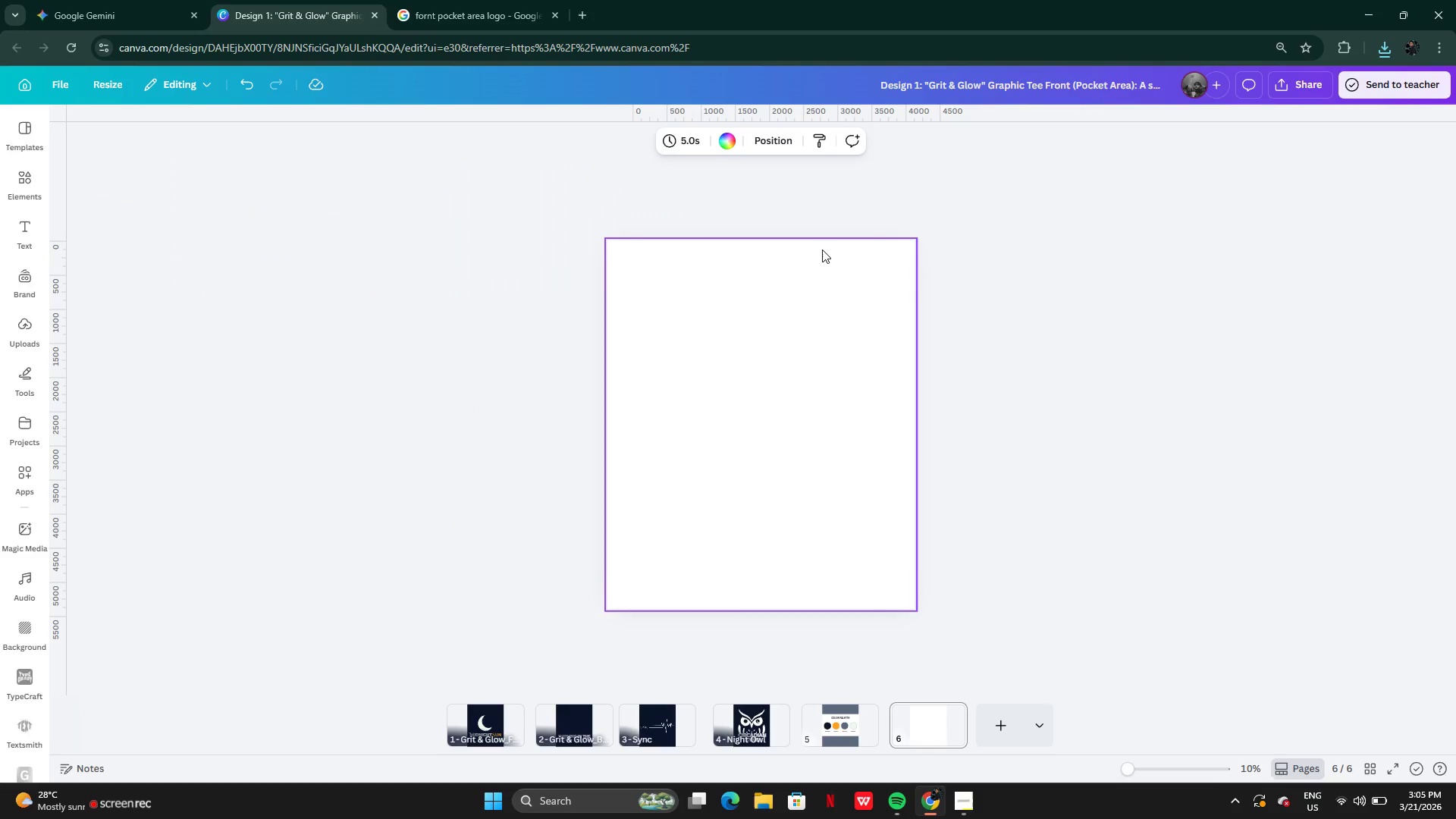 
left_click([25, 337])
 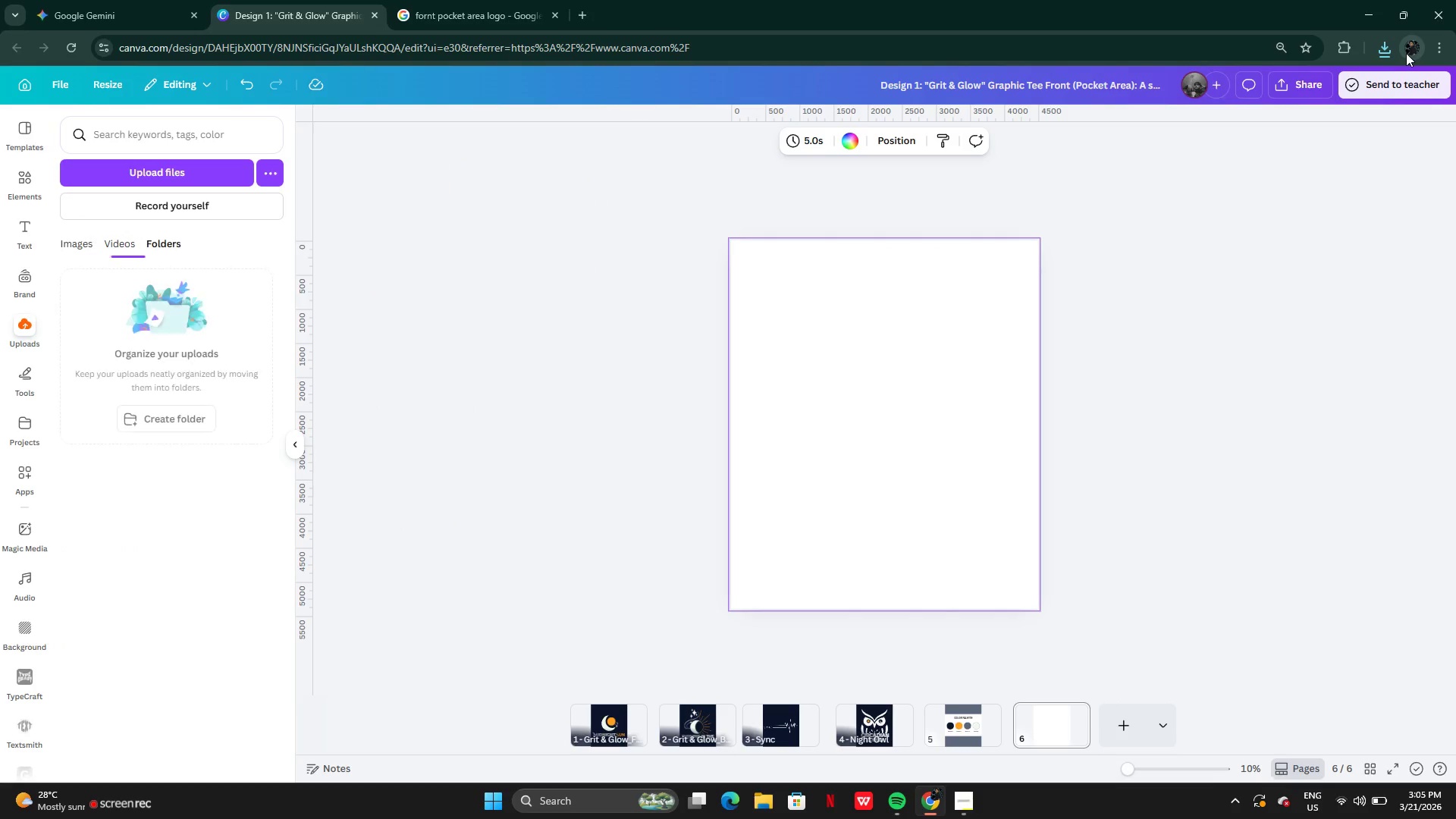 
left_click([1386, 51])
 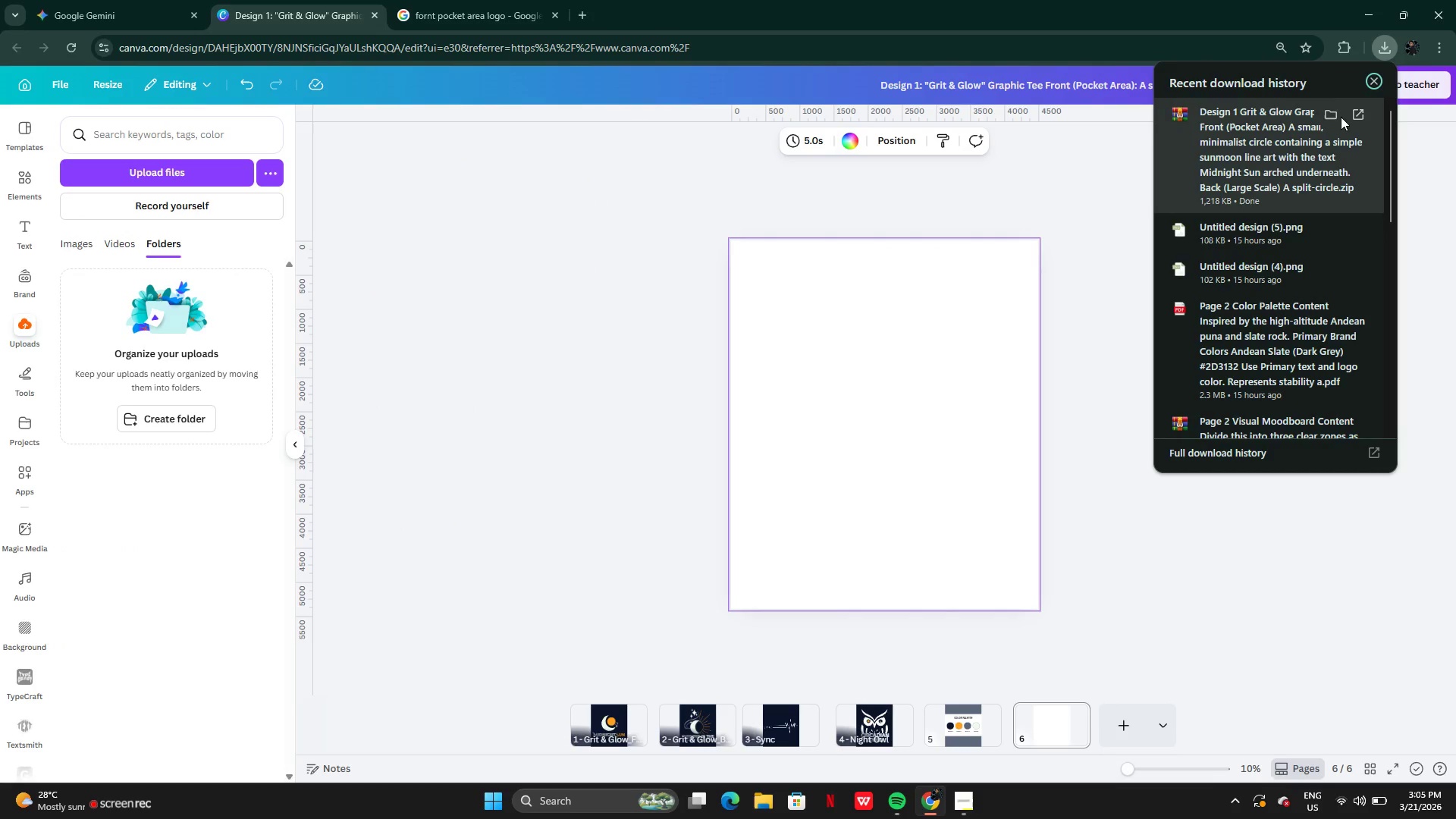 
left_click([1334, 115])
 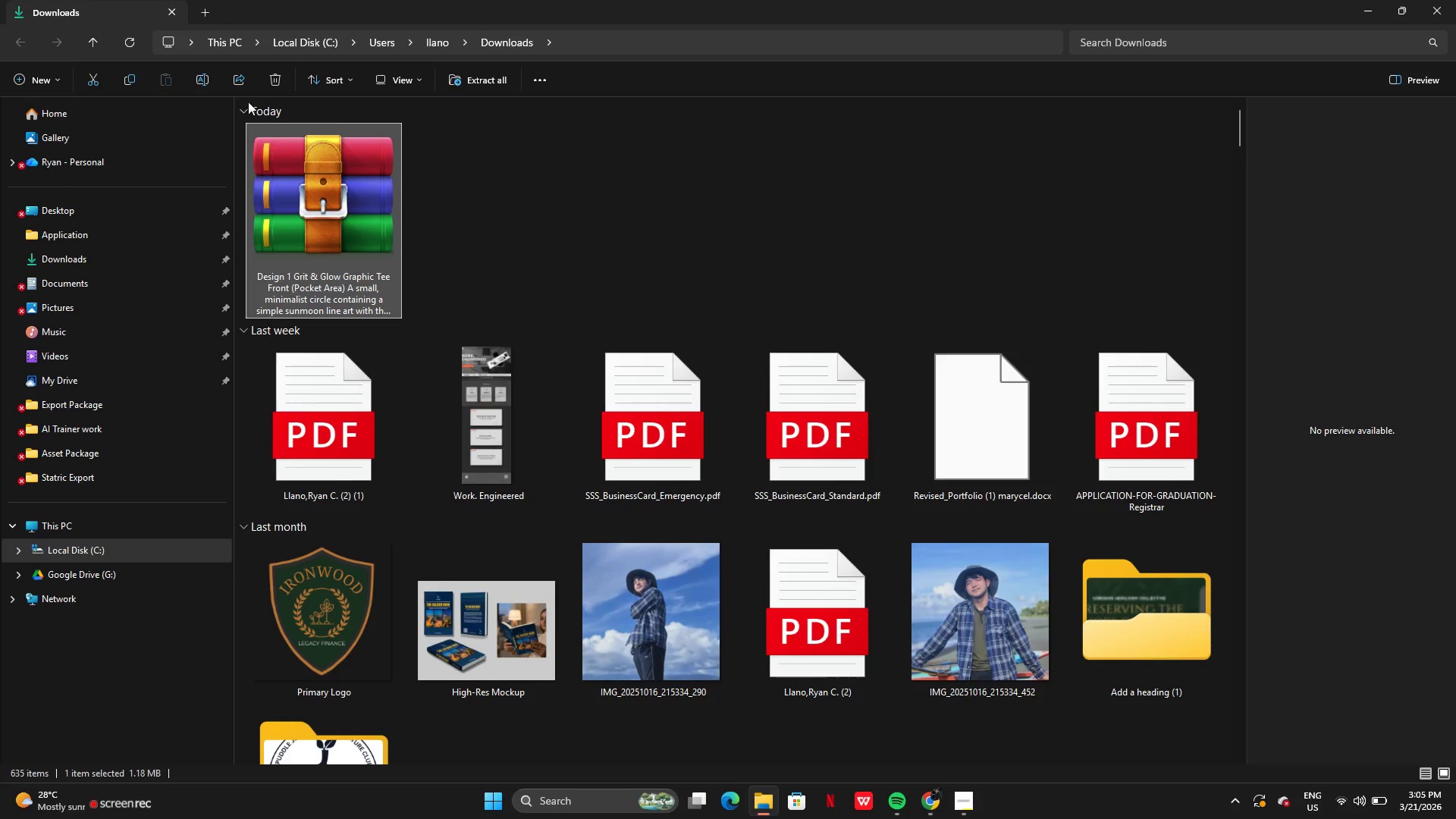 
left_click([475, 73])
 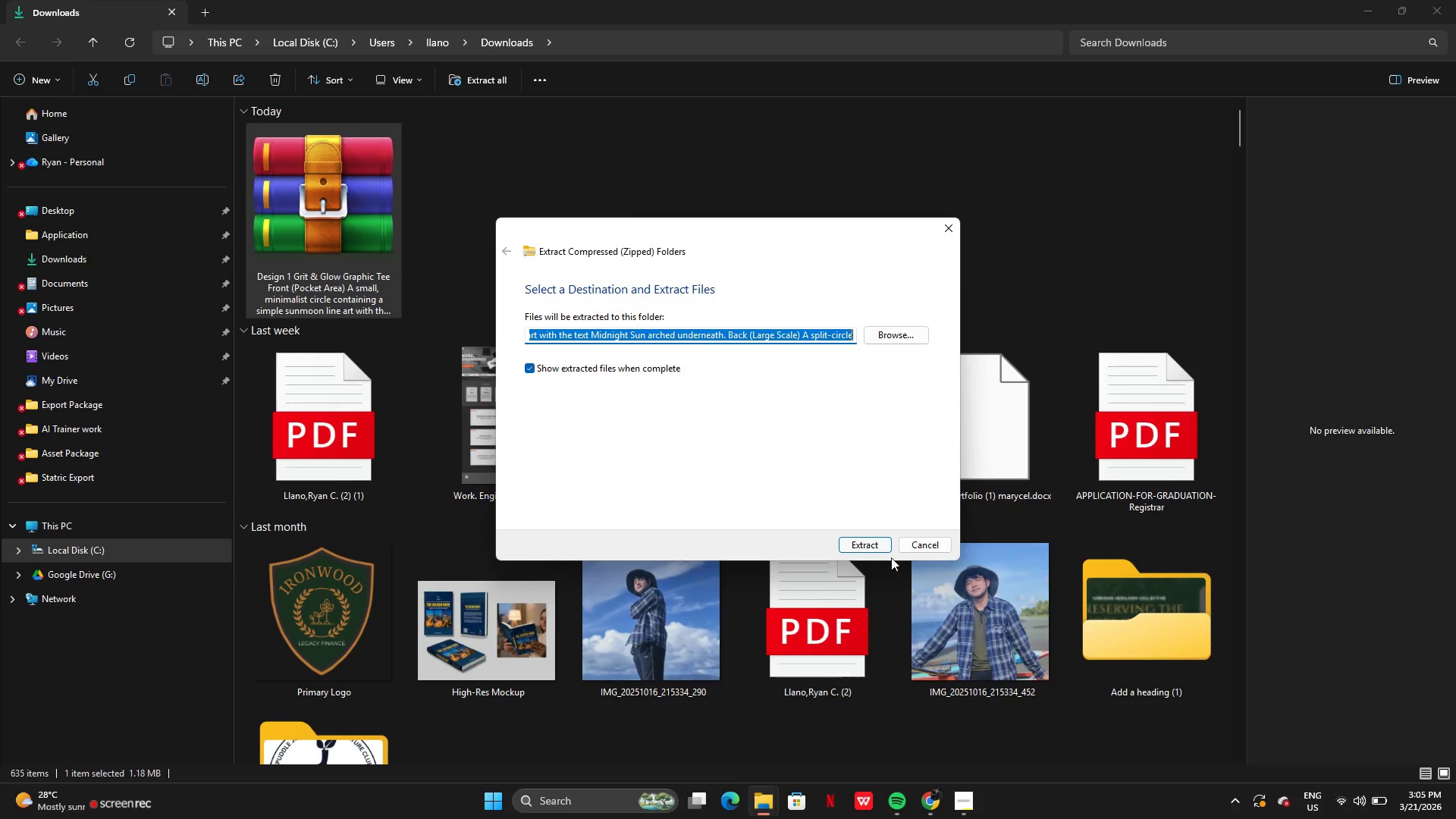 
left_click([867, 551])
 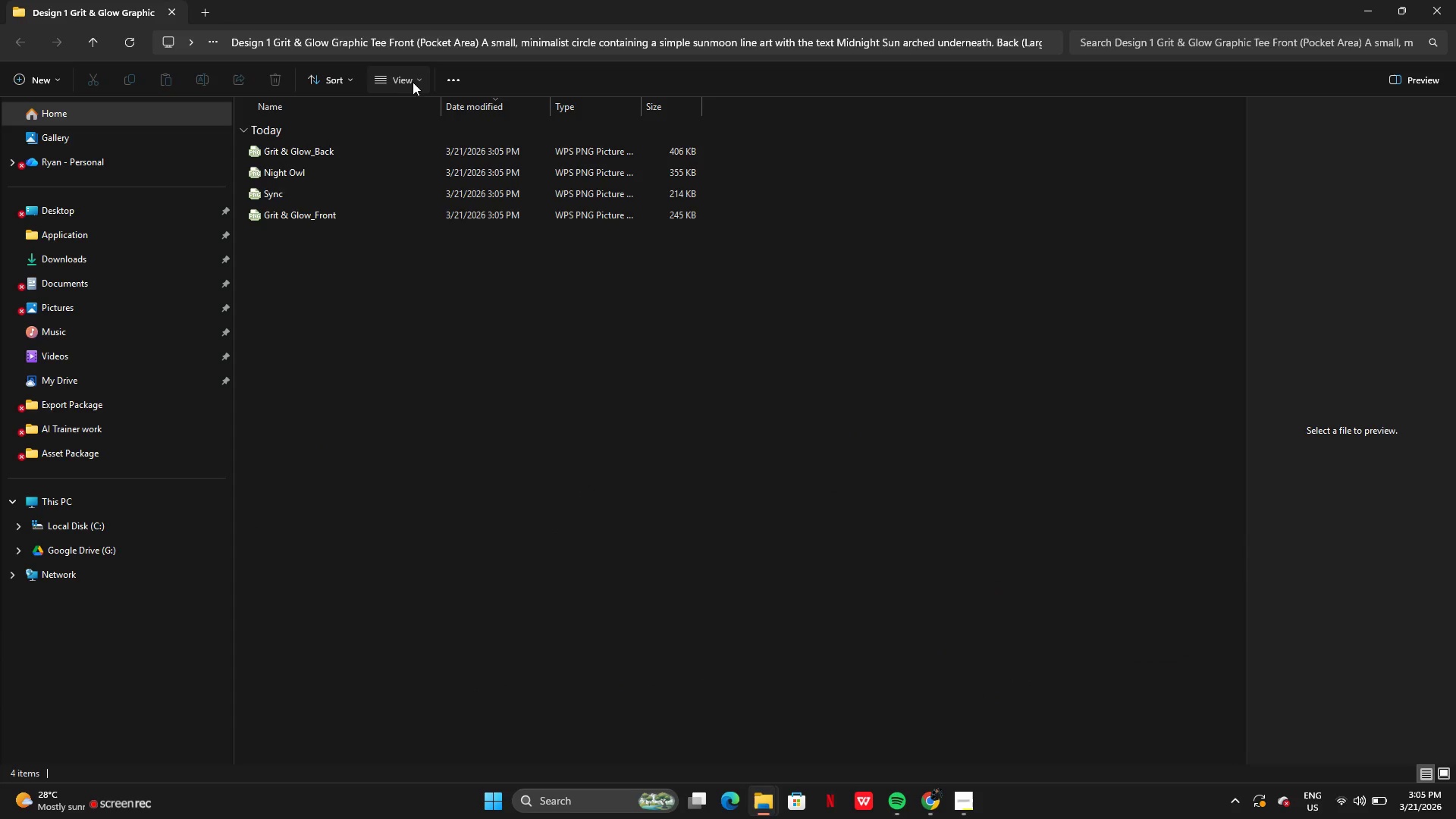 
left_click([423, 139])
 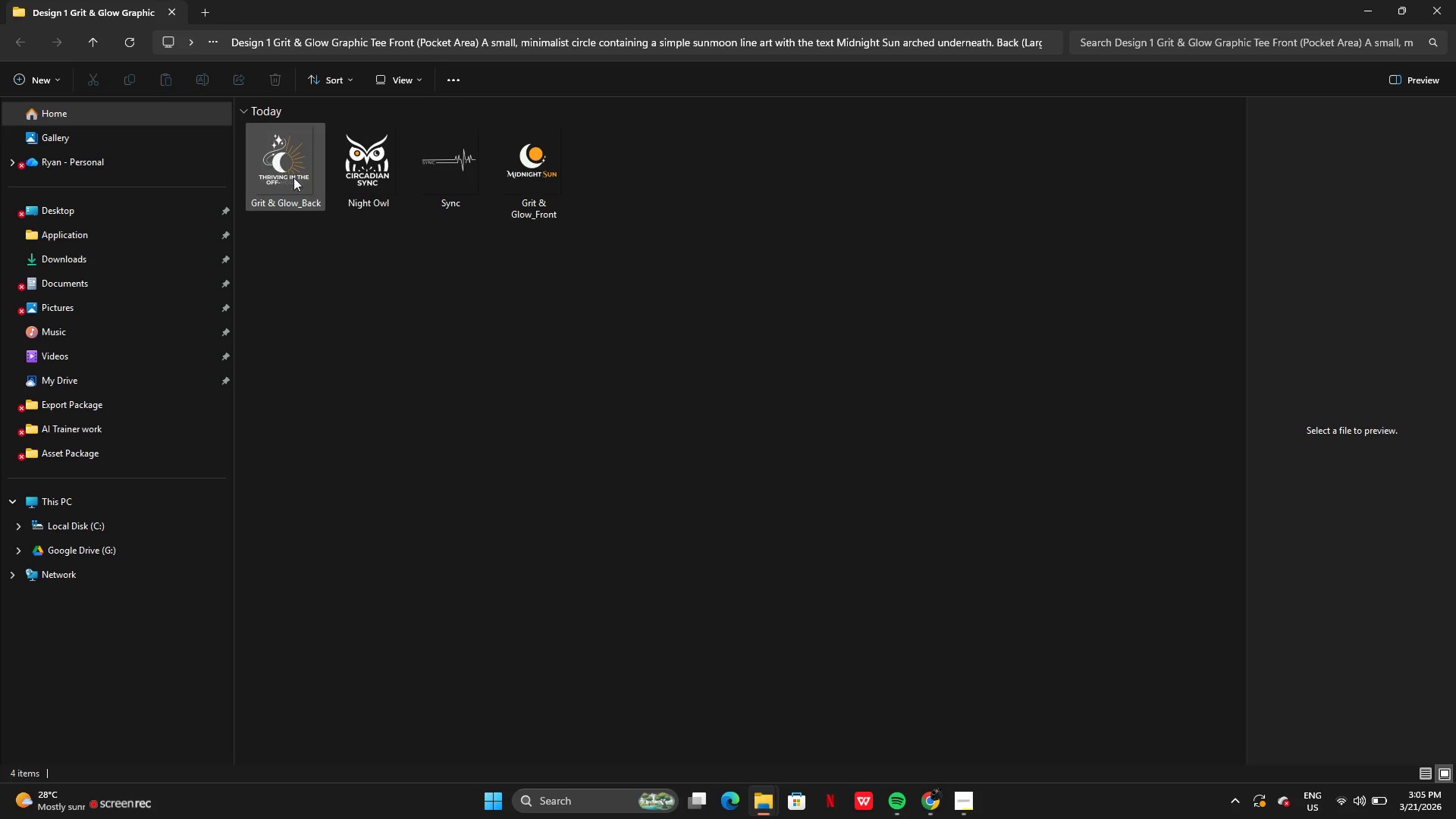 
double_click([281, 185])
 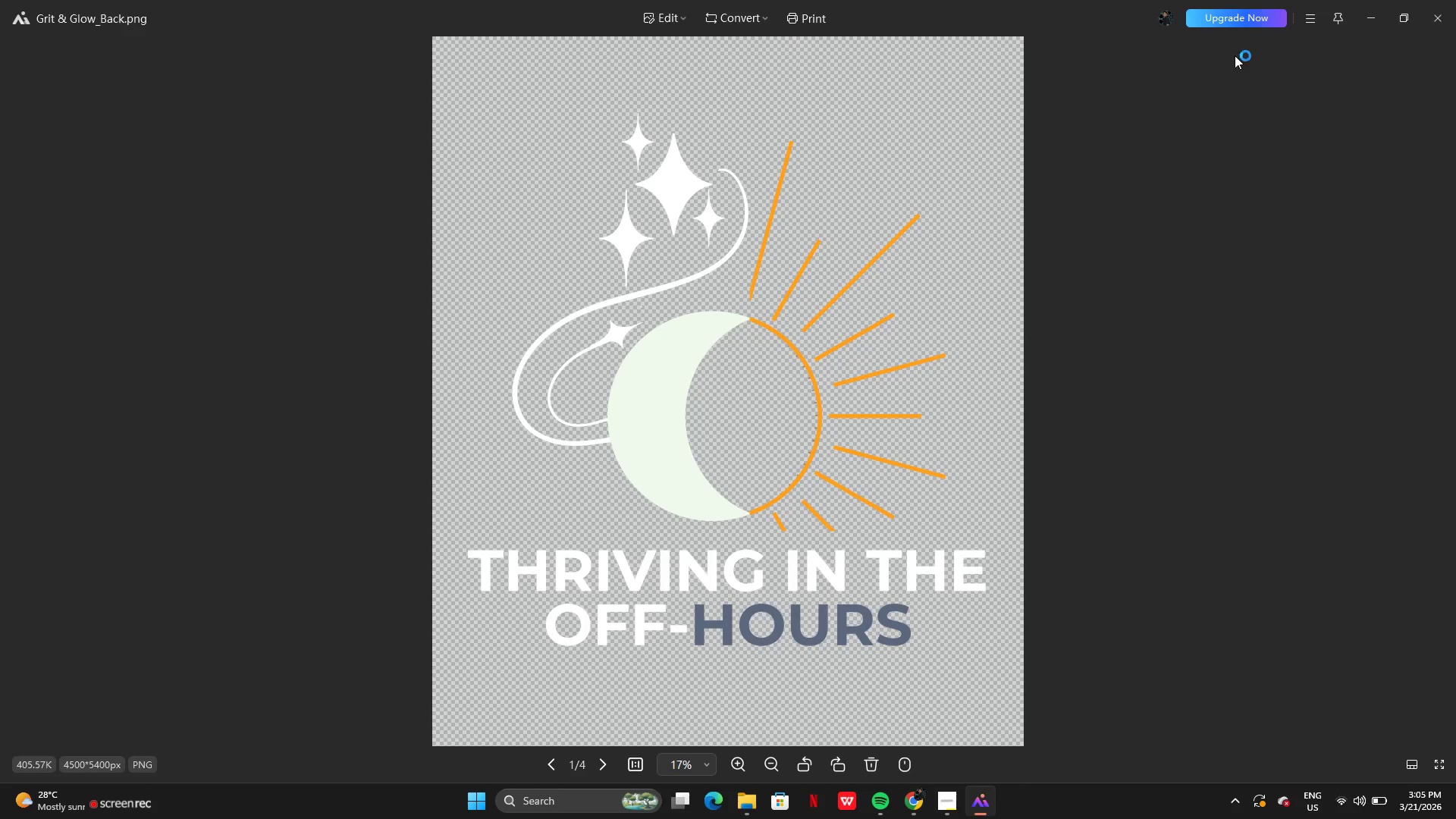 
left_click([1436, 13])
 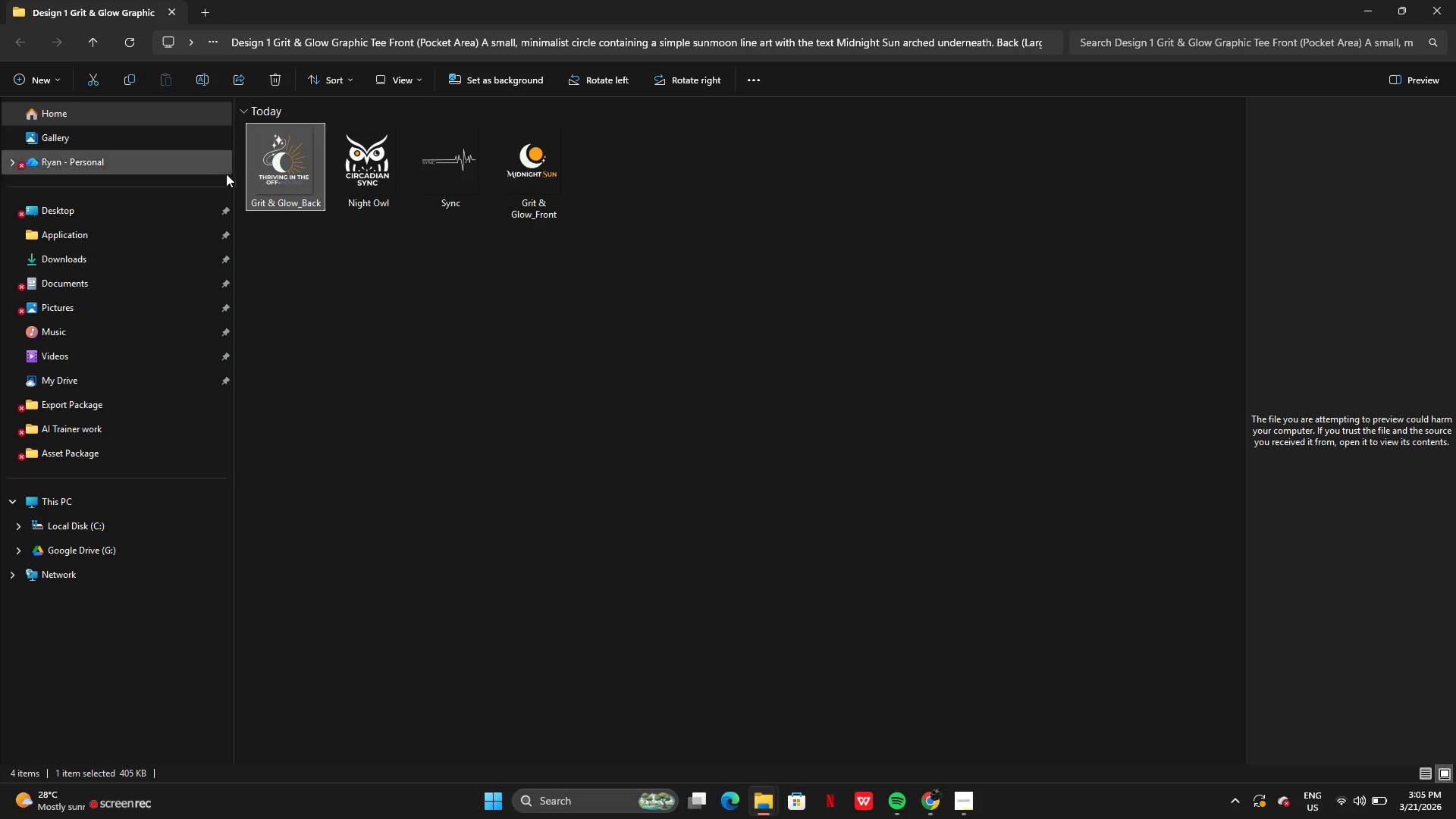 
left_click([526, 279])
 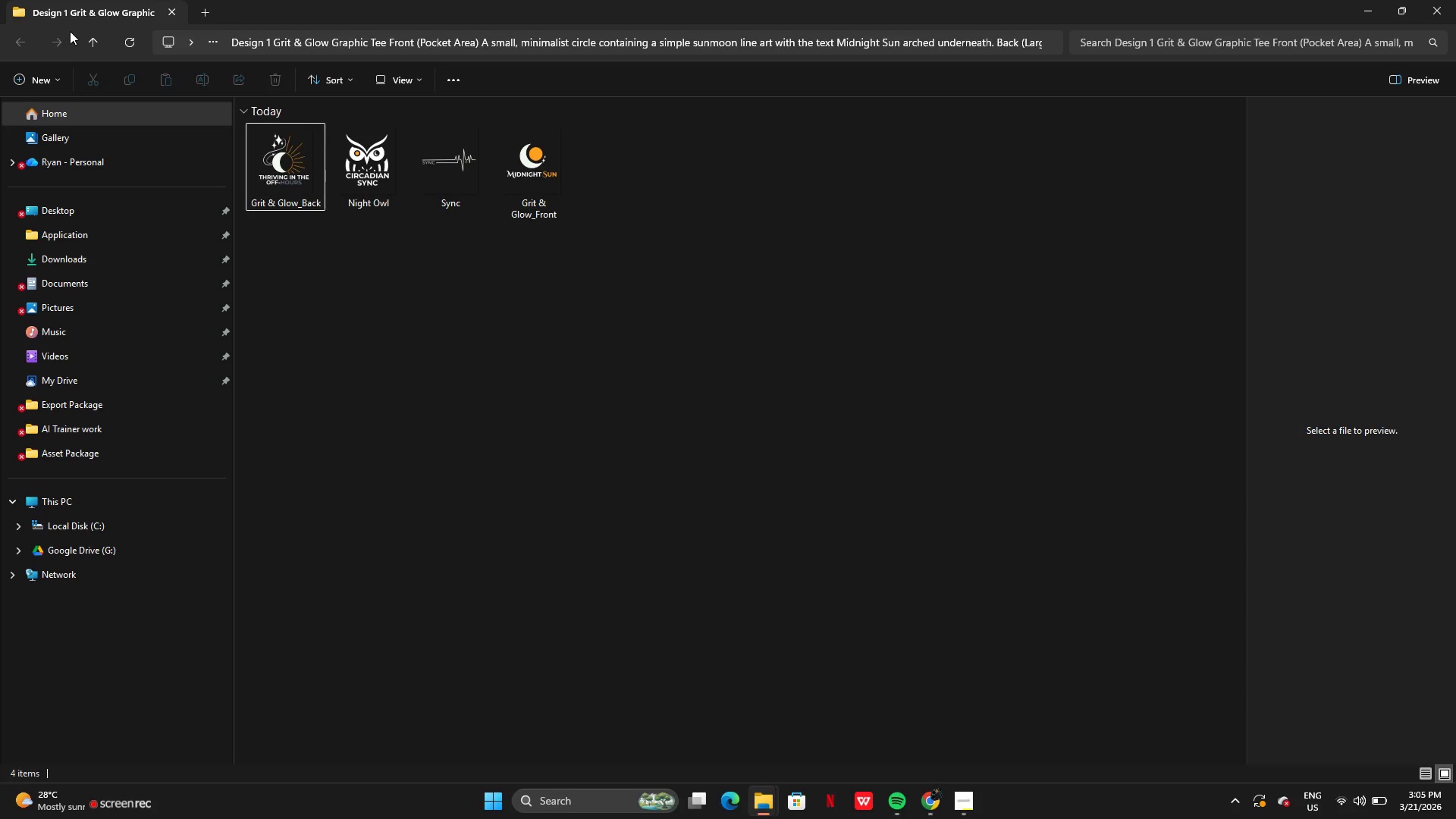 
left_click([86, 42])
 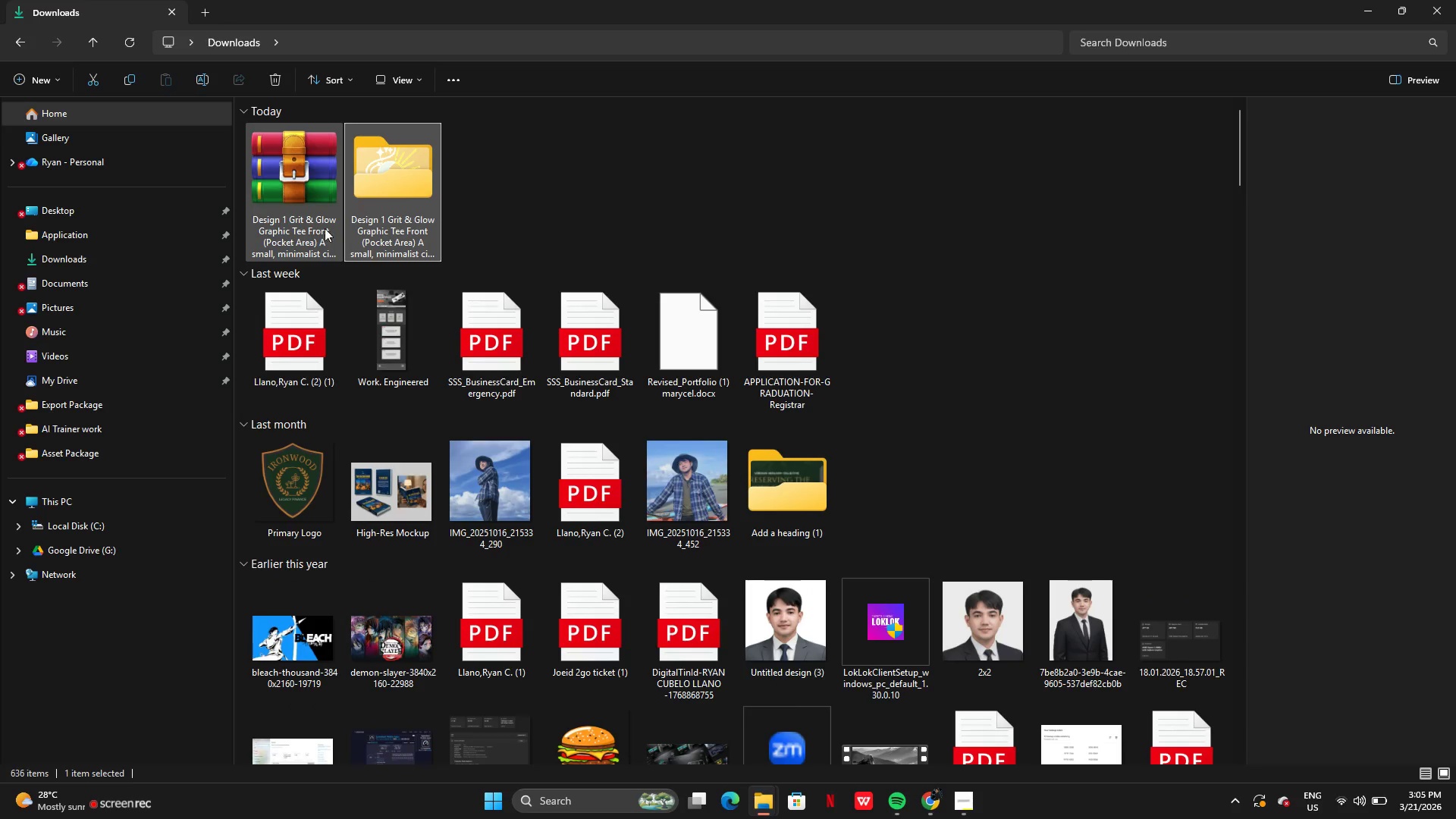 
left_click([303, 189])
 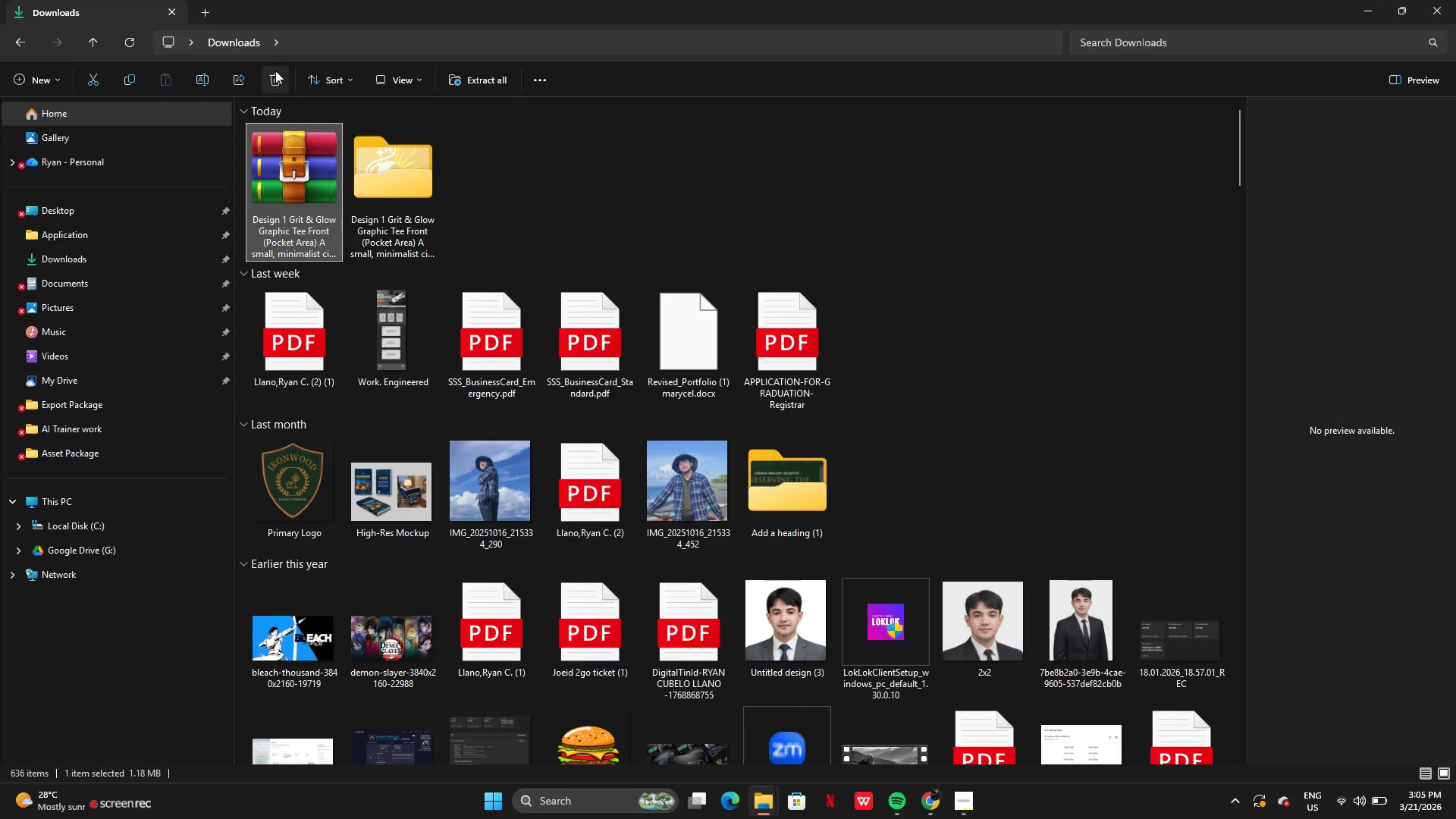 
left_click([275, 70])
 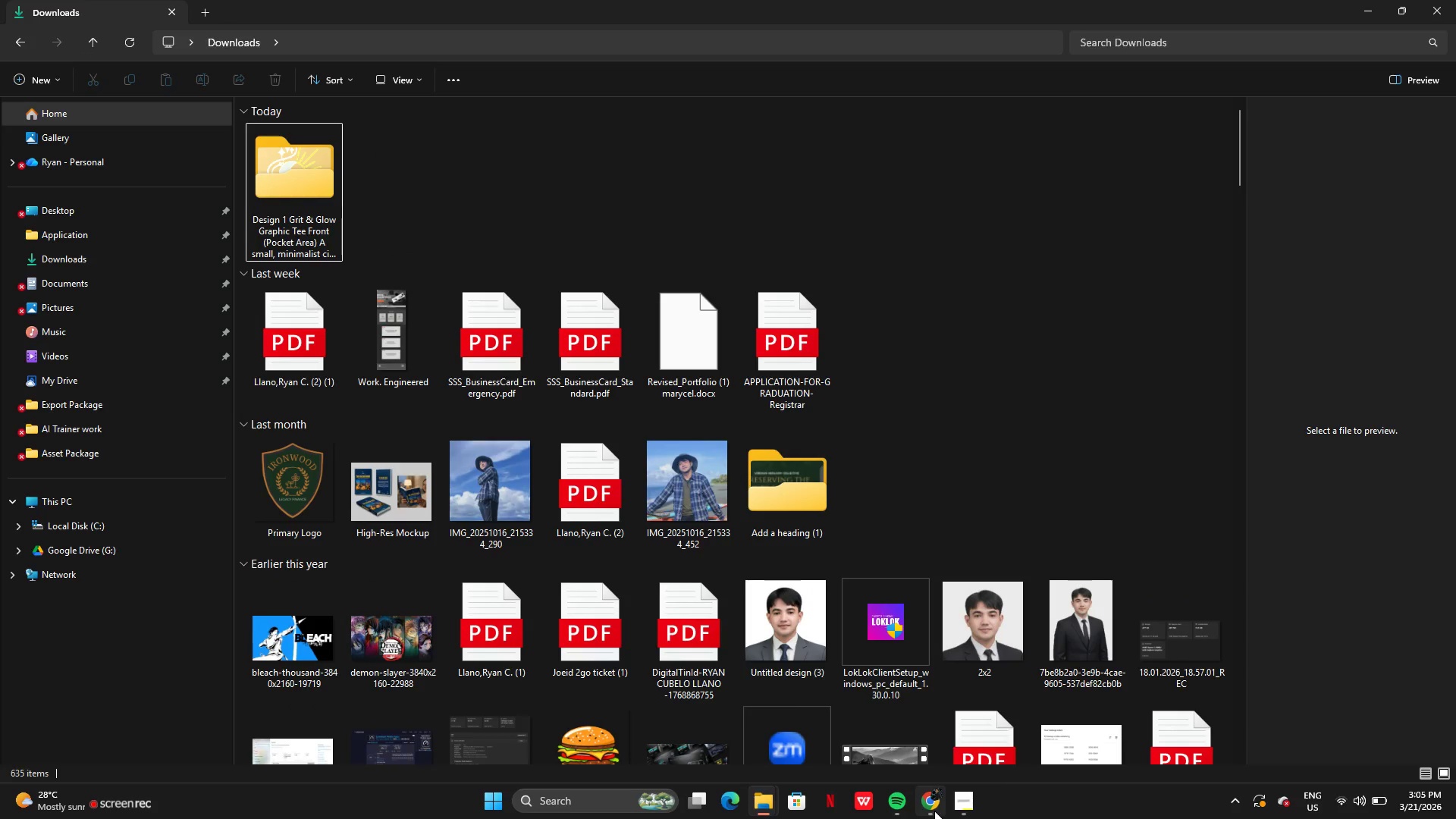 
left_click([937, 807])
 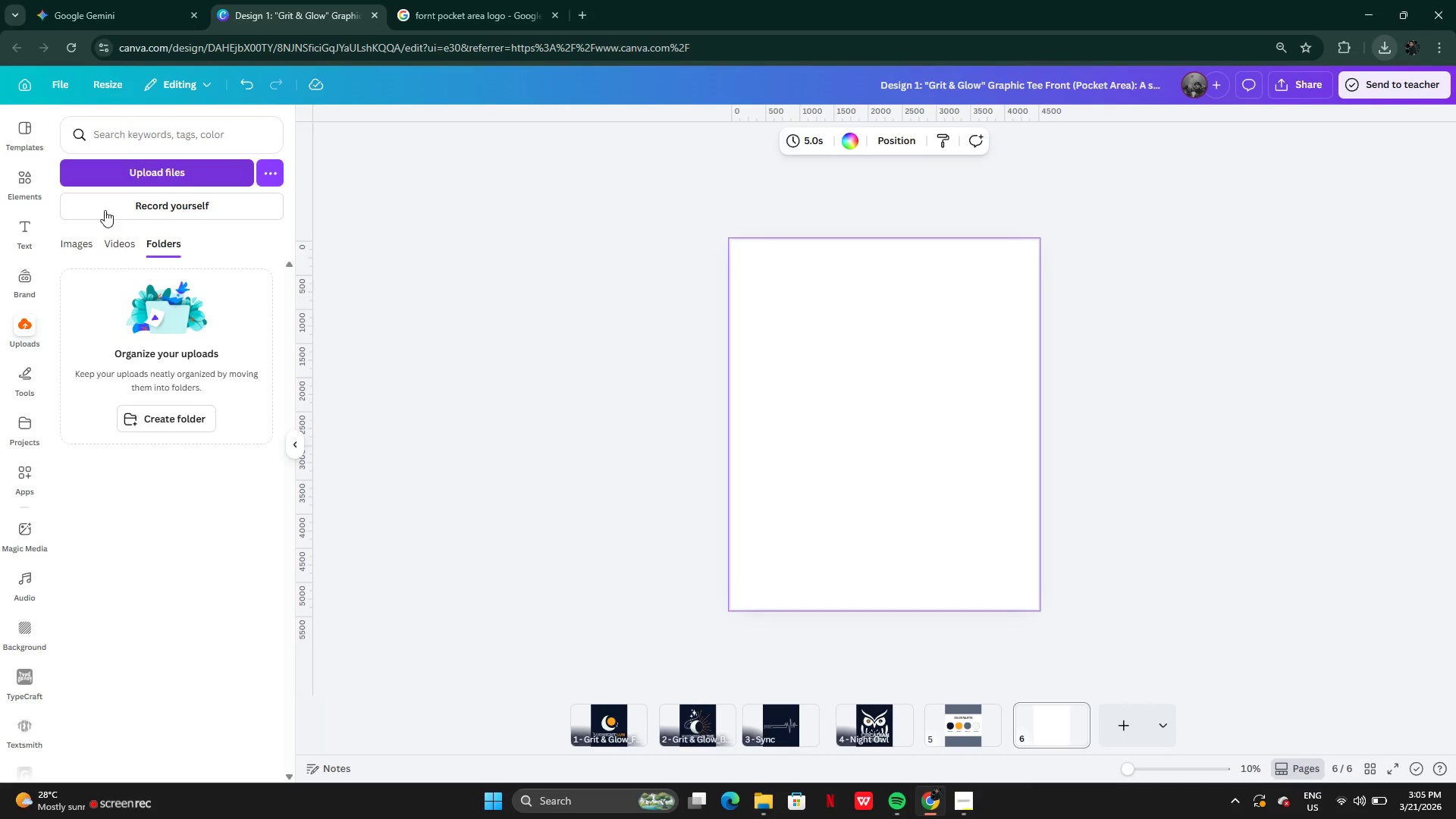 
left_click([63, 247])
 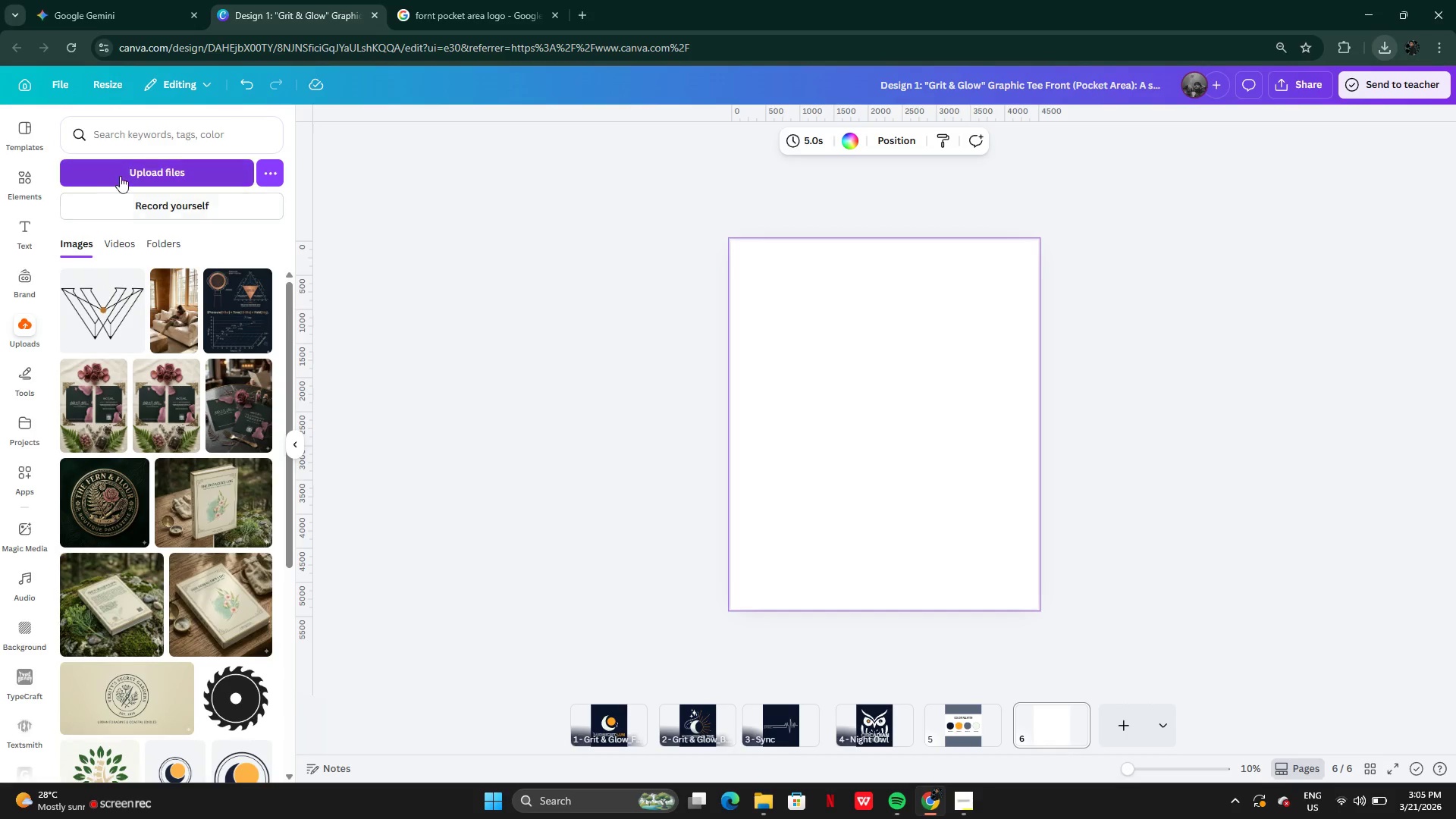 
left_click([124, 171])
 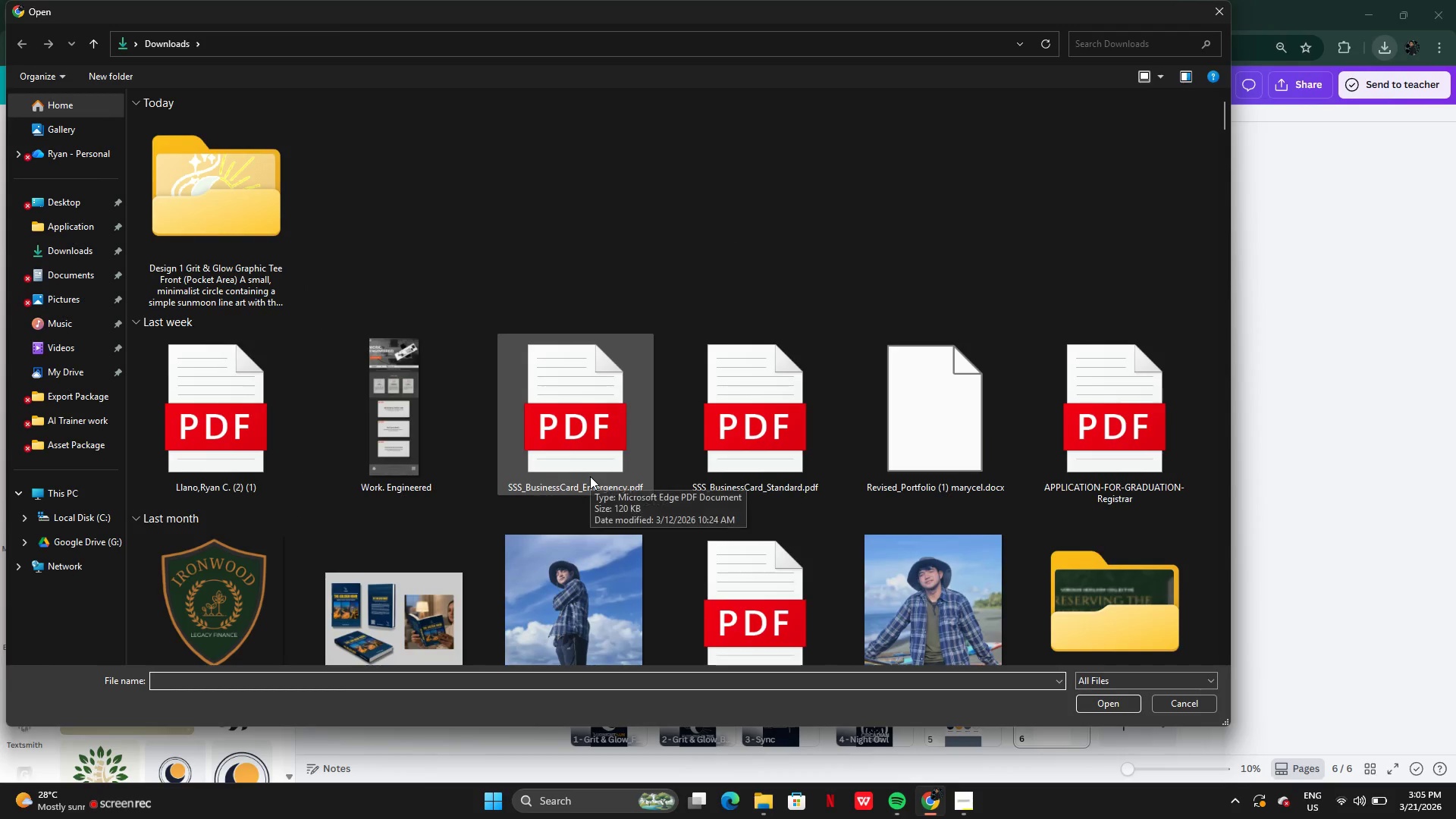 
double_click([234, 186])
 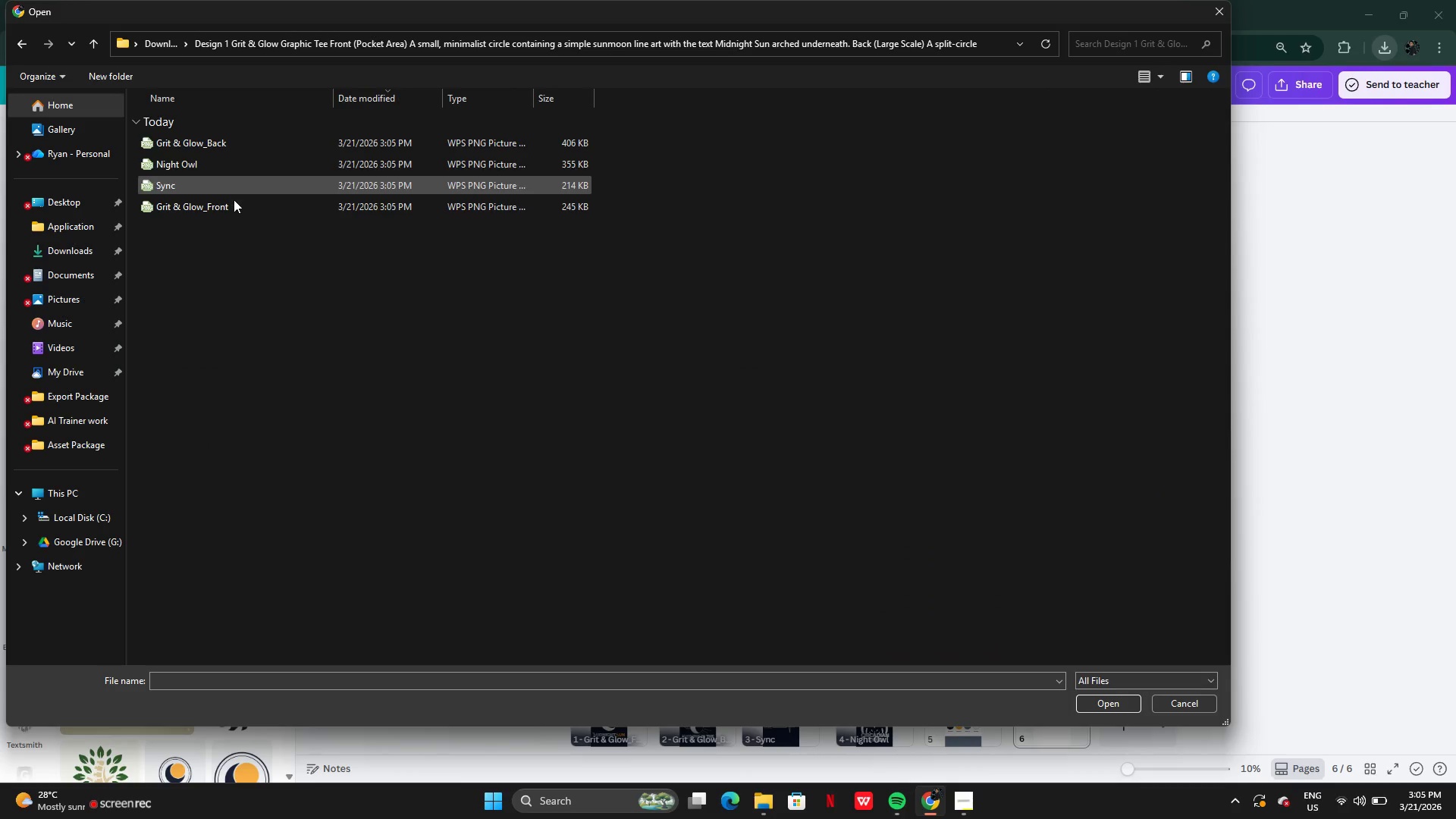 
left_click_drag(start_coordinate=[239, 271], to_coordinate=[202, 139])
 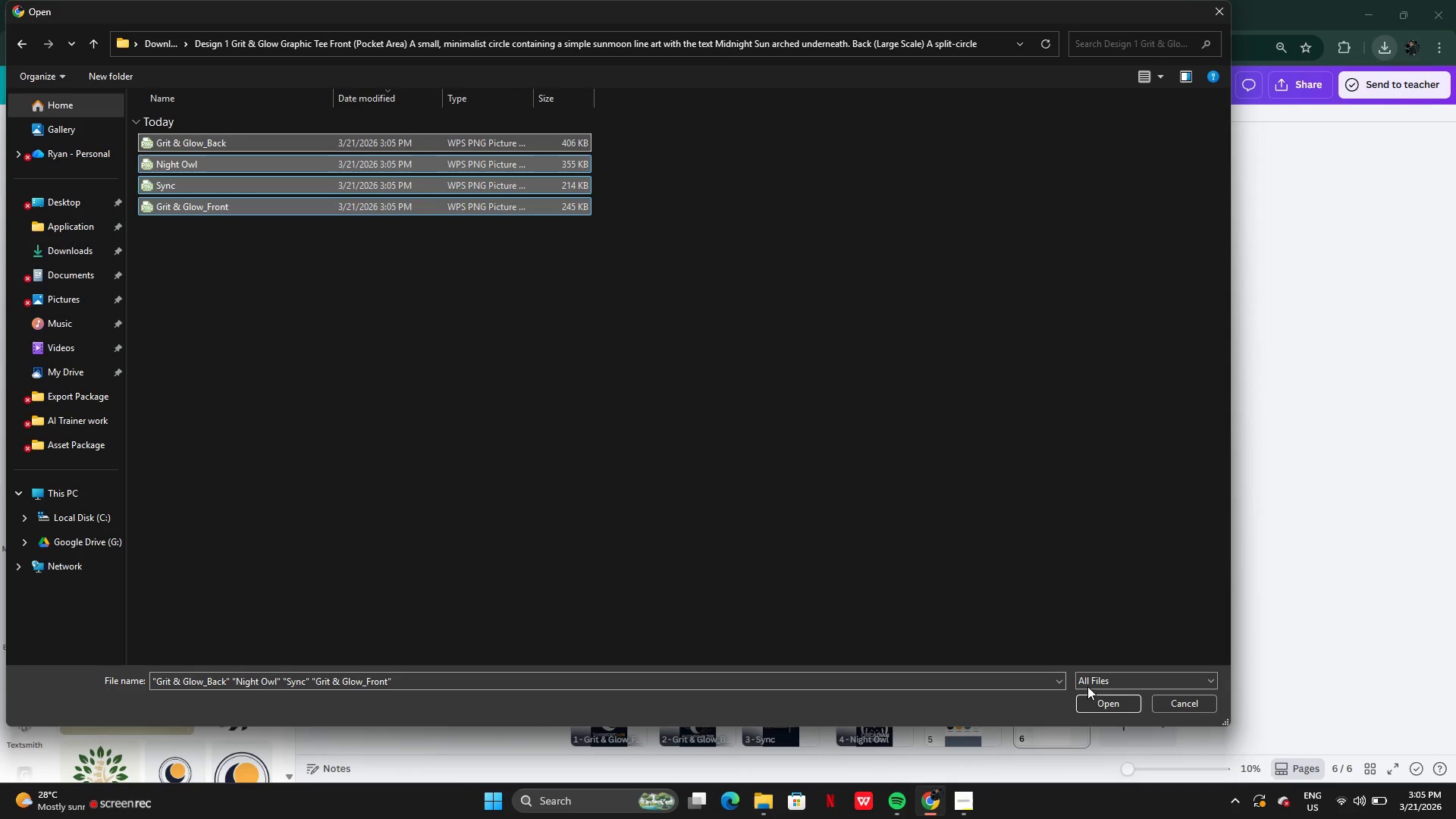 
left_click([1097, 698])
 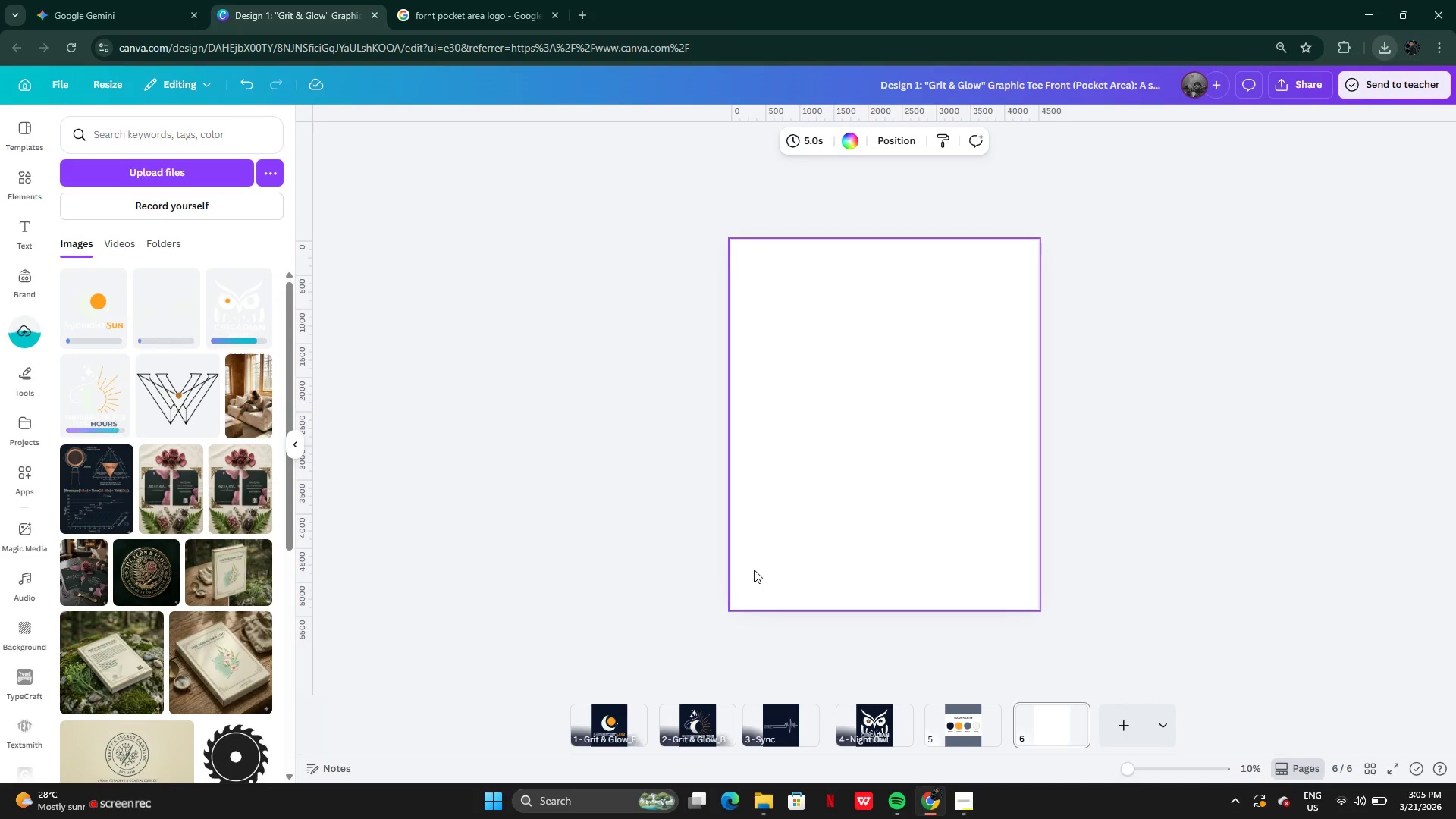 
wait(10.84)
 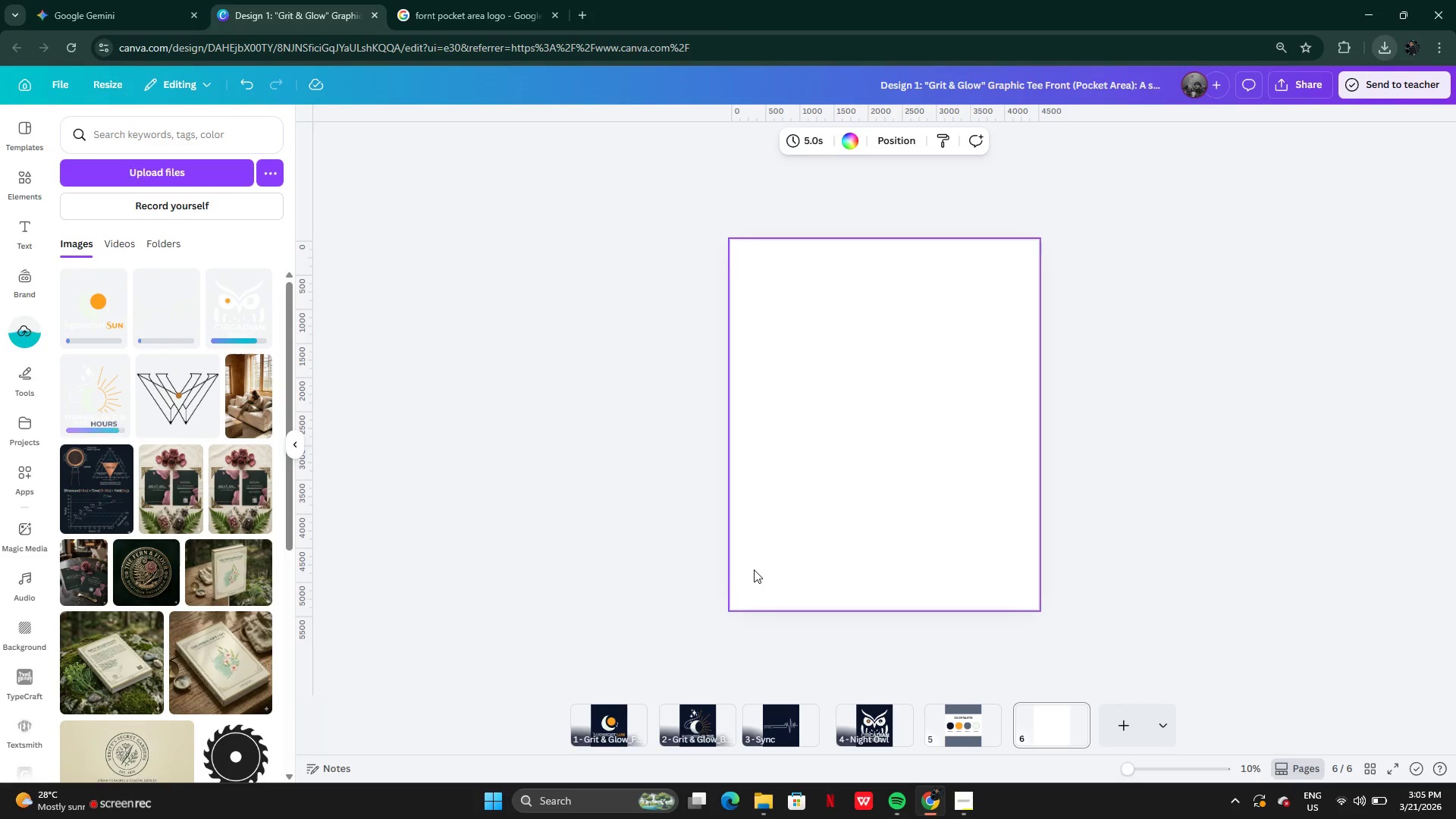 
left_click([17, 180])
 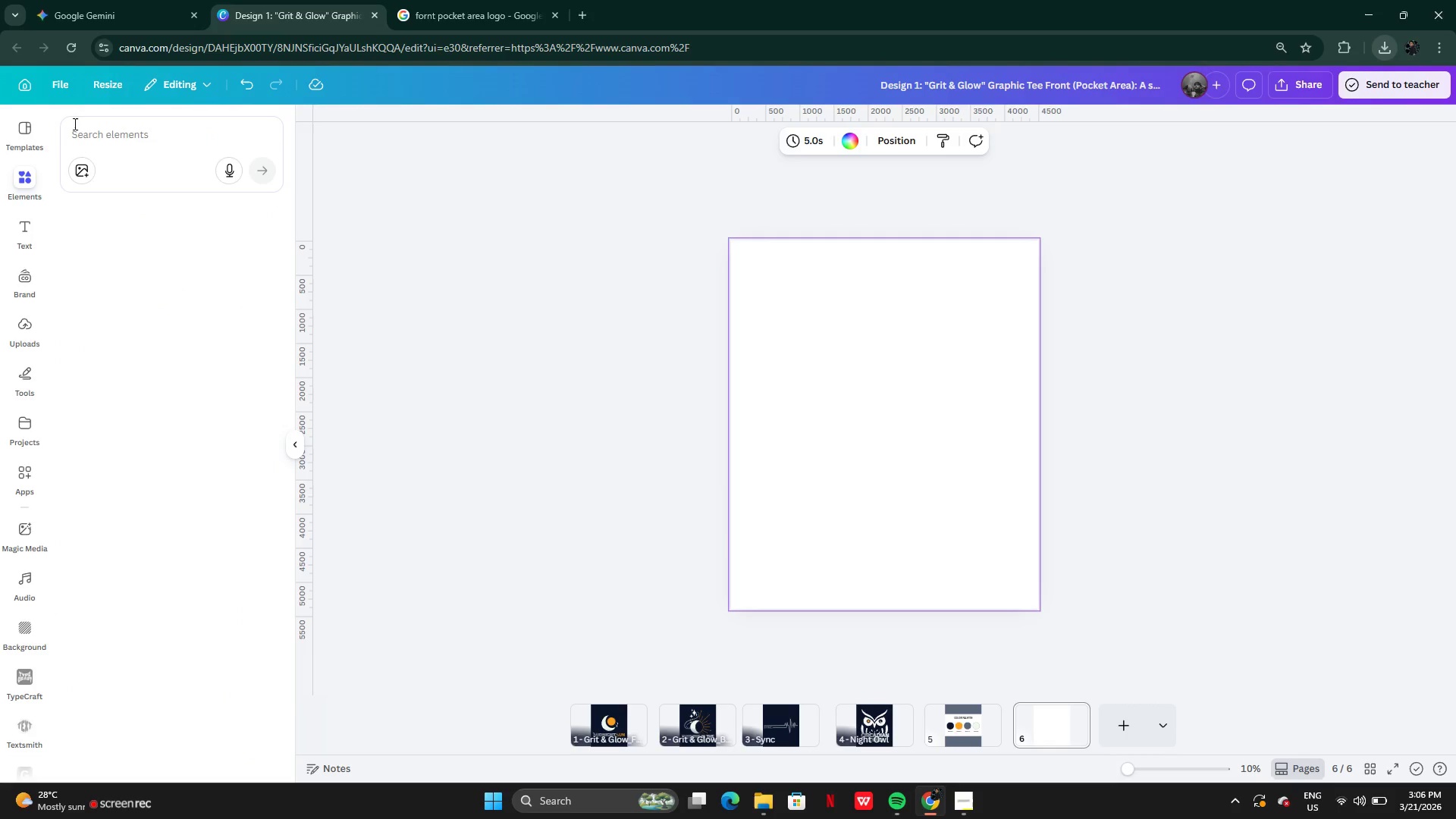 
left_click([109, 135])
 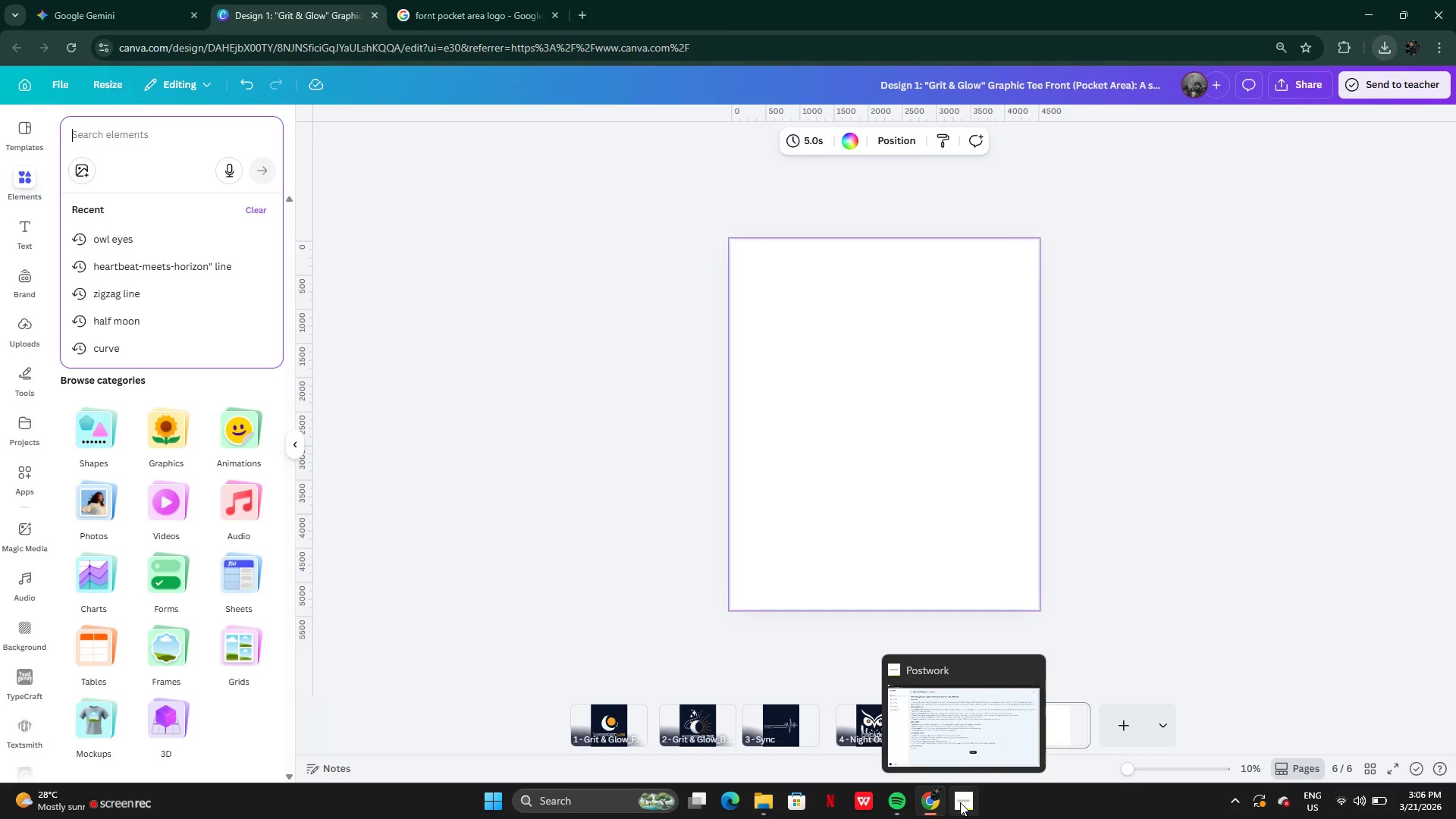 
left_click([960, 802])